 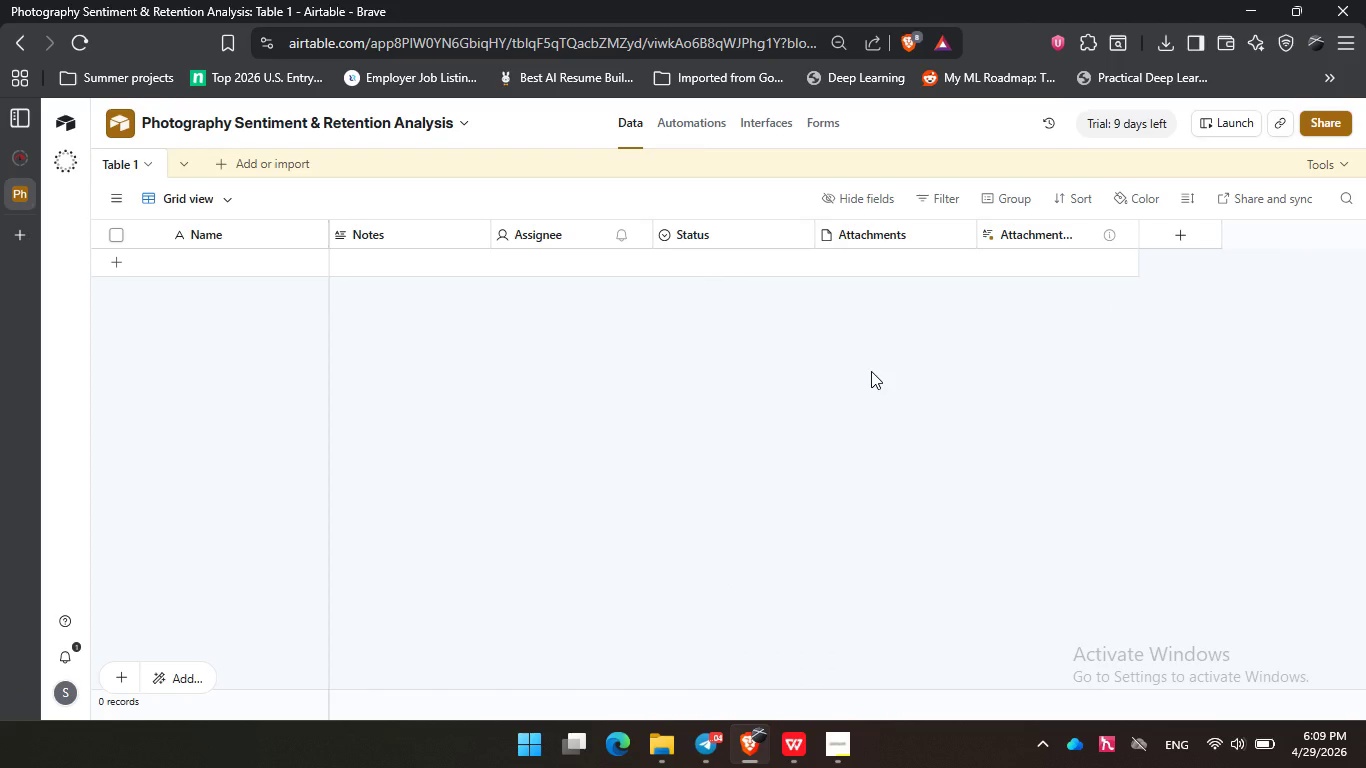 
left_click([666, 408])
 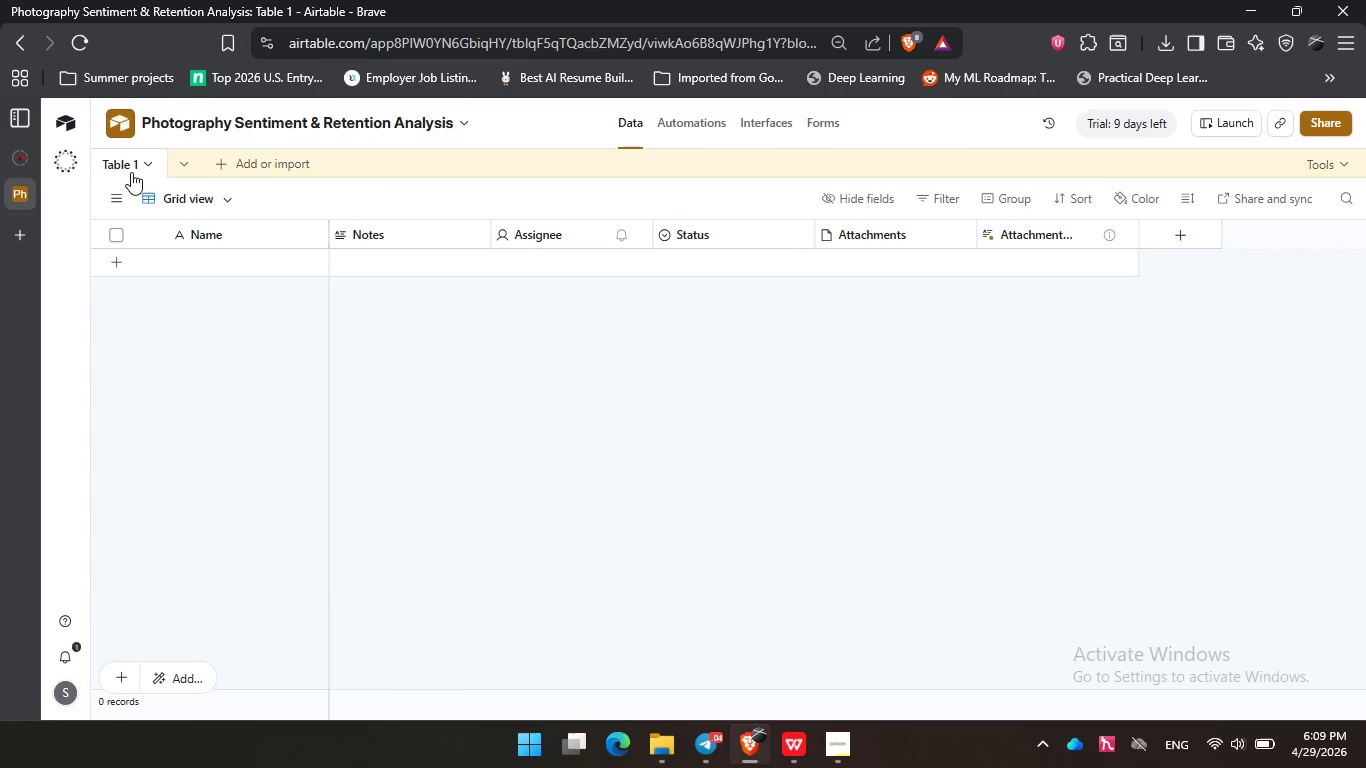 
left_click([131, 172])
 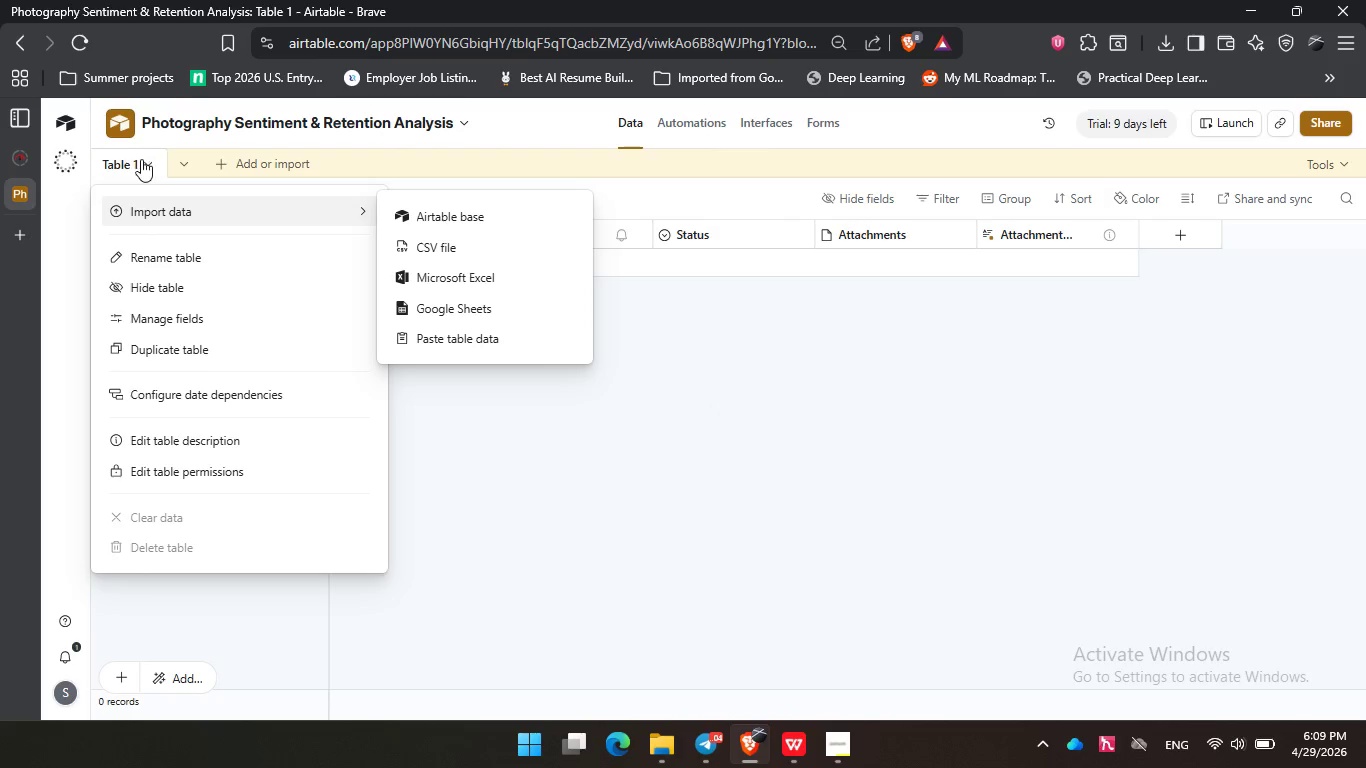 
double_click([127, 162])
 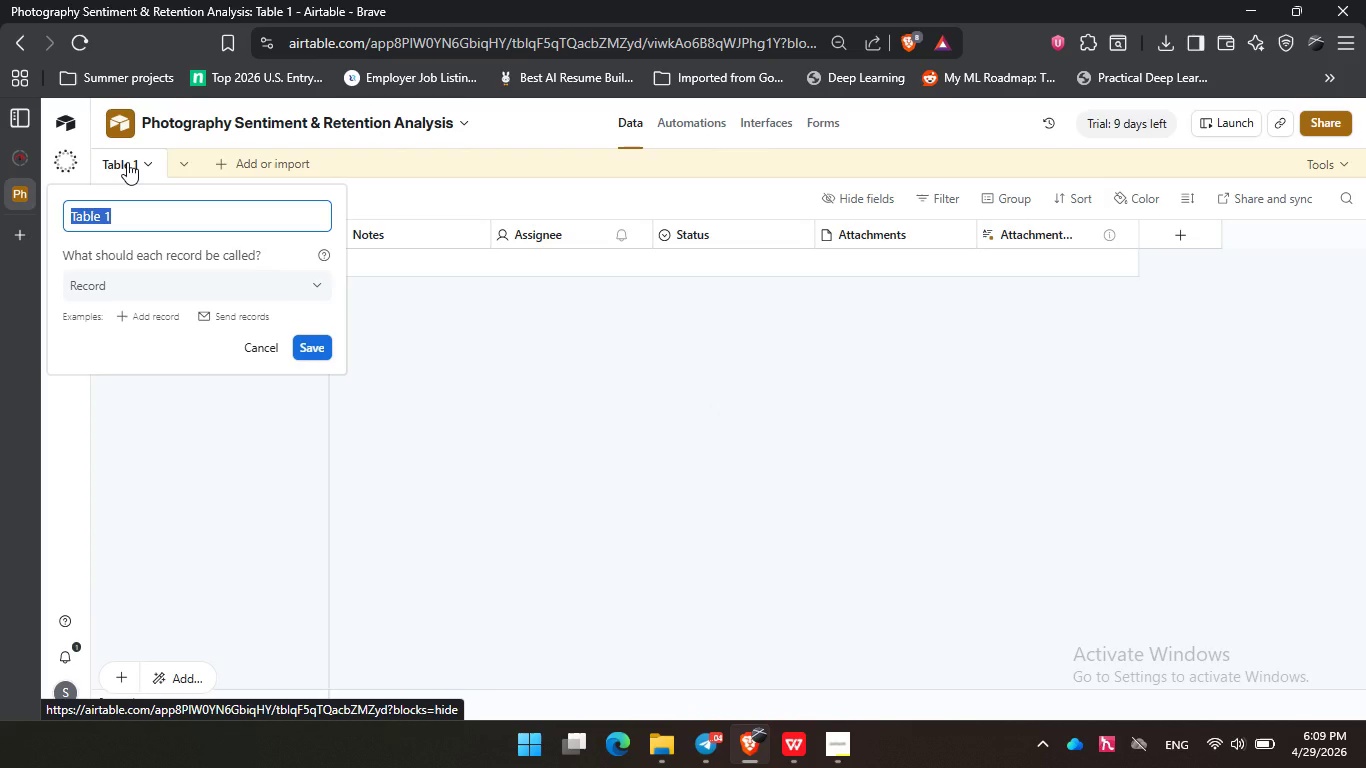 
wait(5.86)
 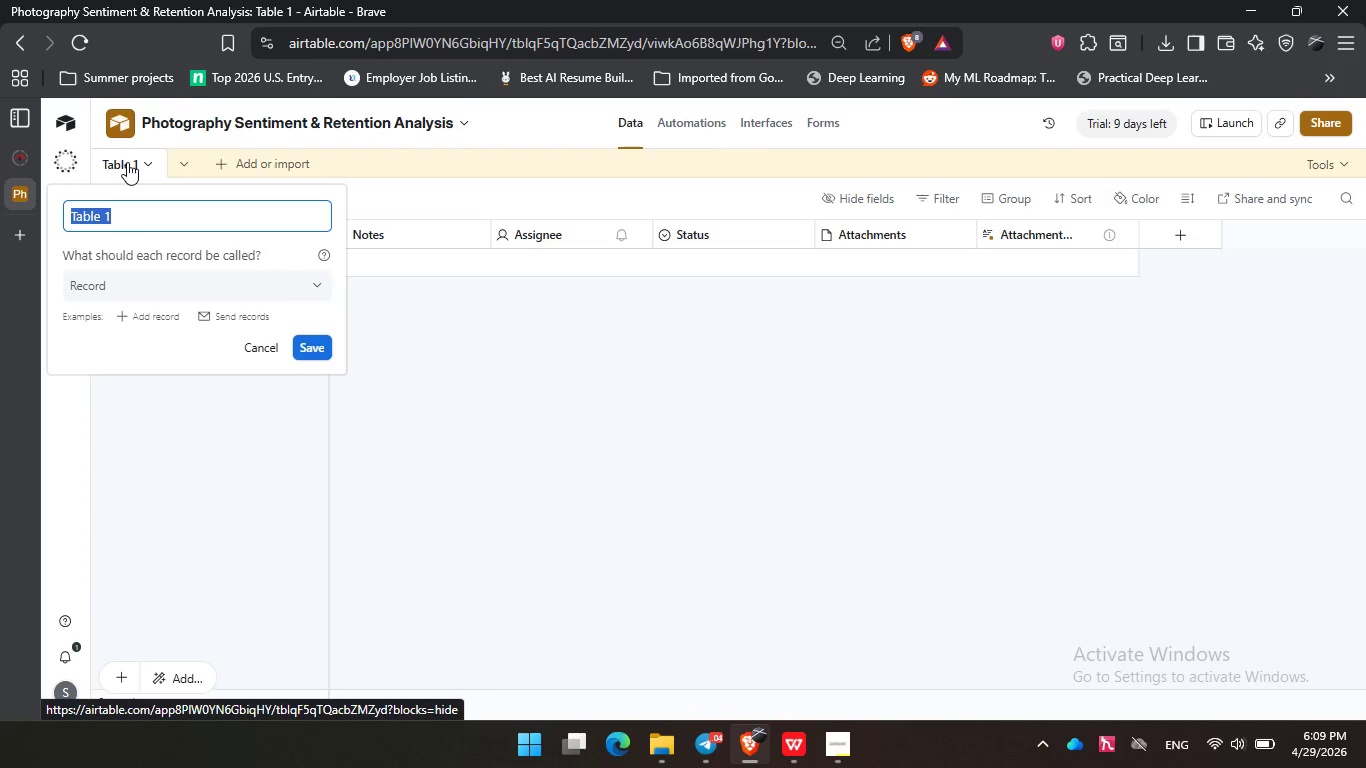 
type(Sure)
key(Backspace)
type(vey )
 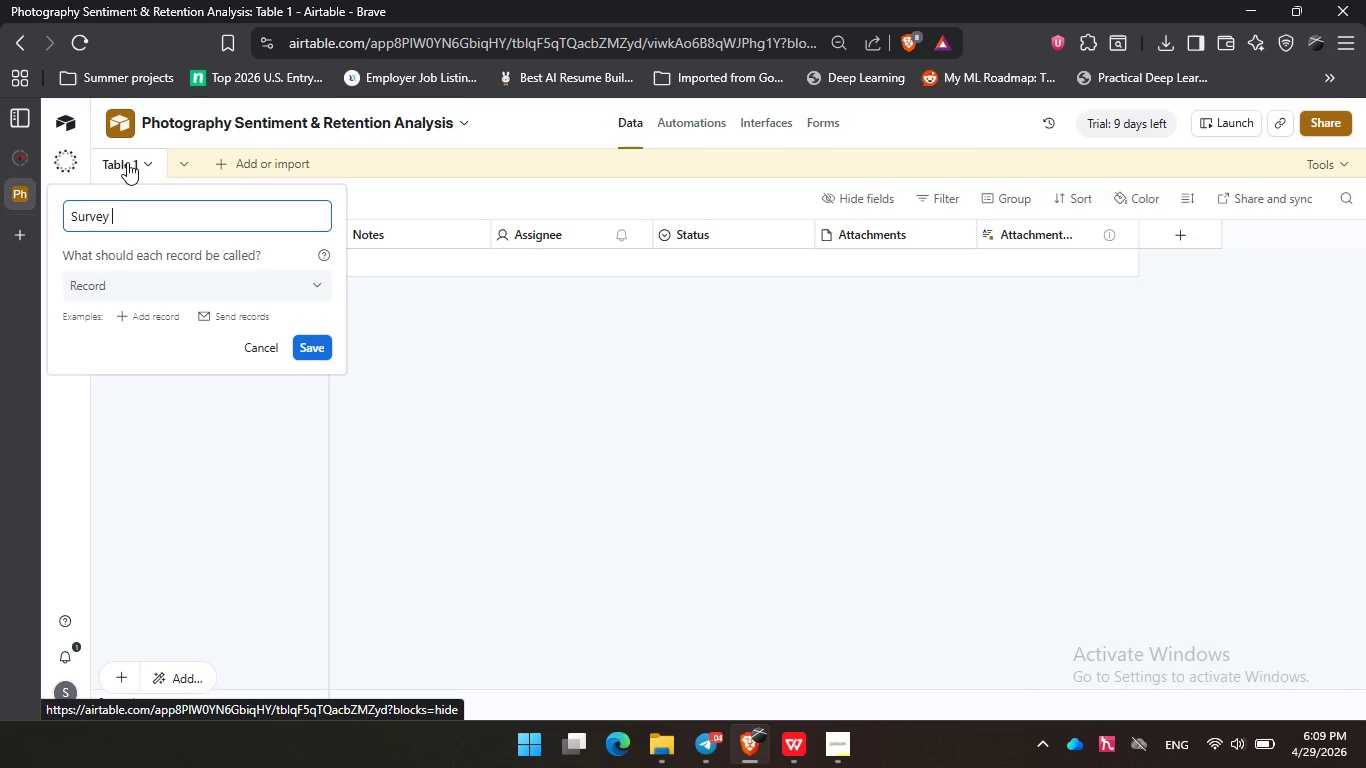 
type(T)
key(Backspace)
type(Responses)
 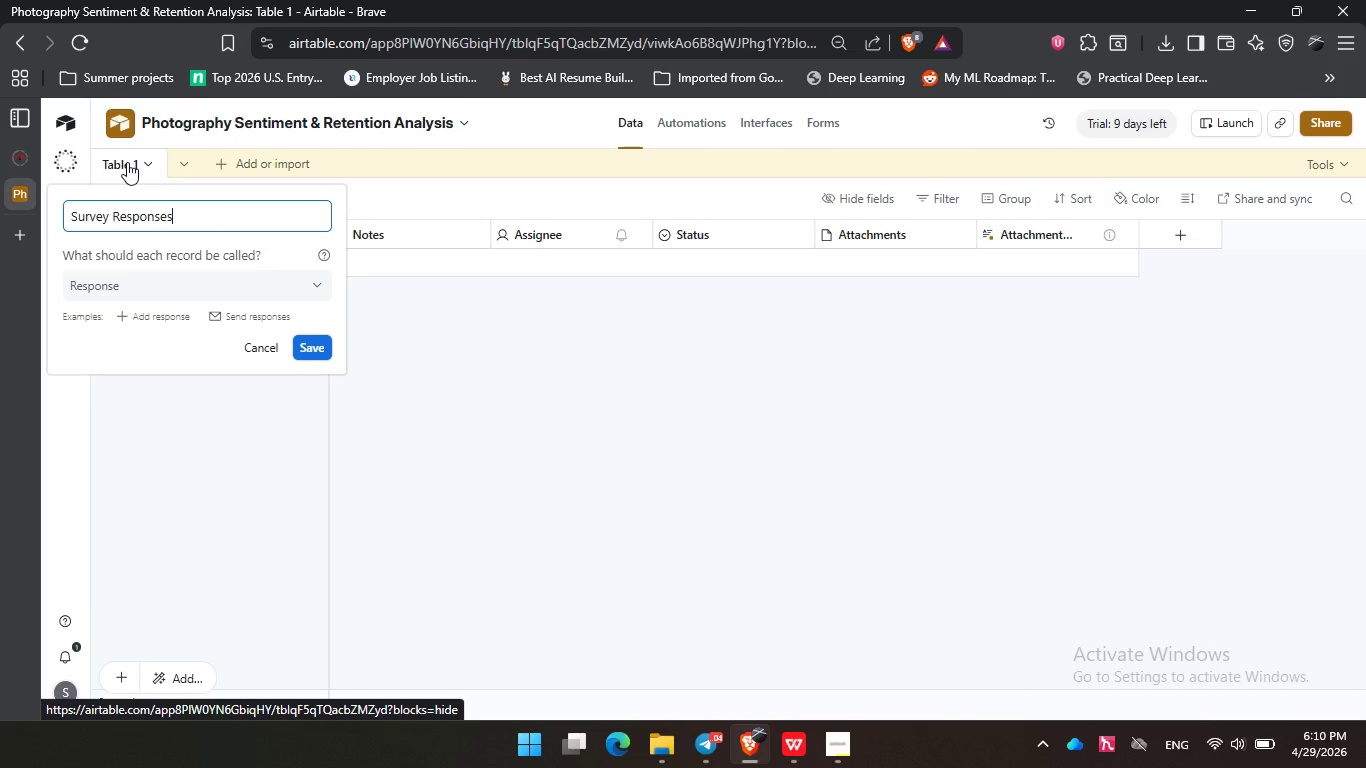 
key(Enter)
 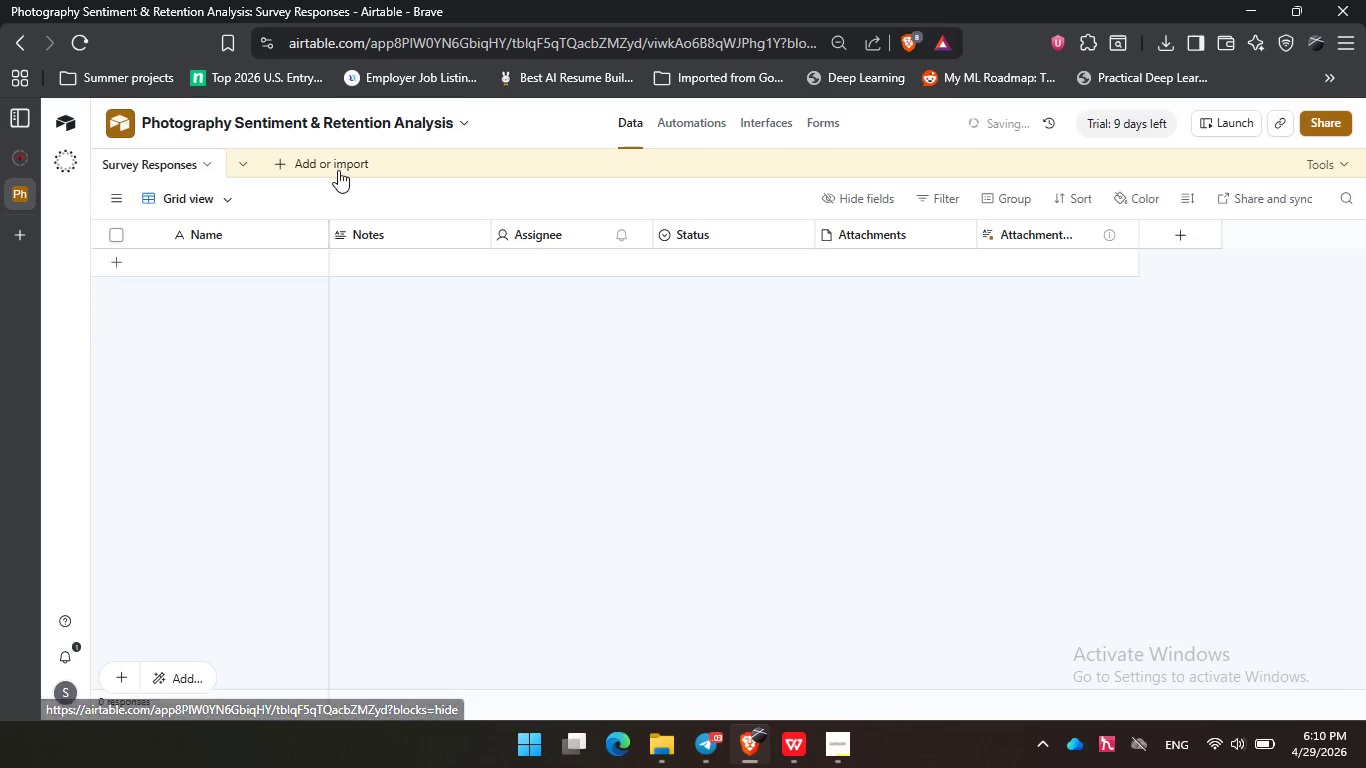 
left_click([307, 172])
 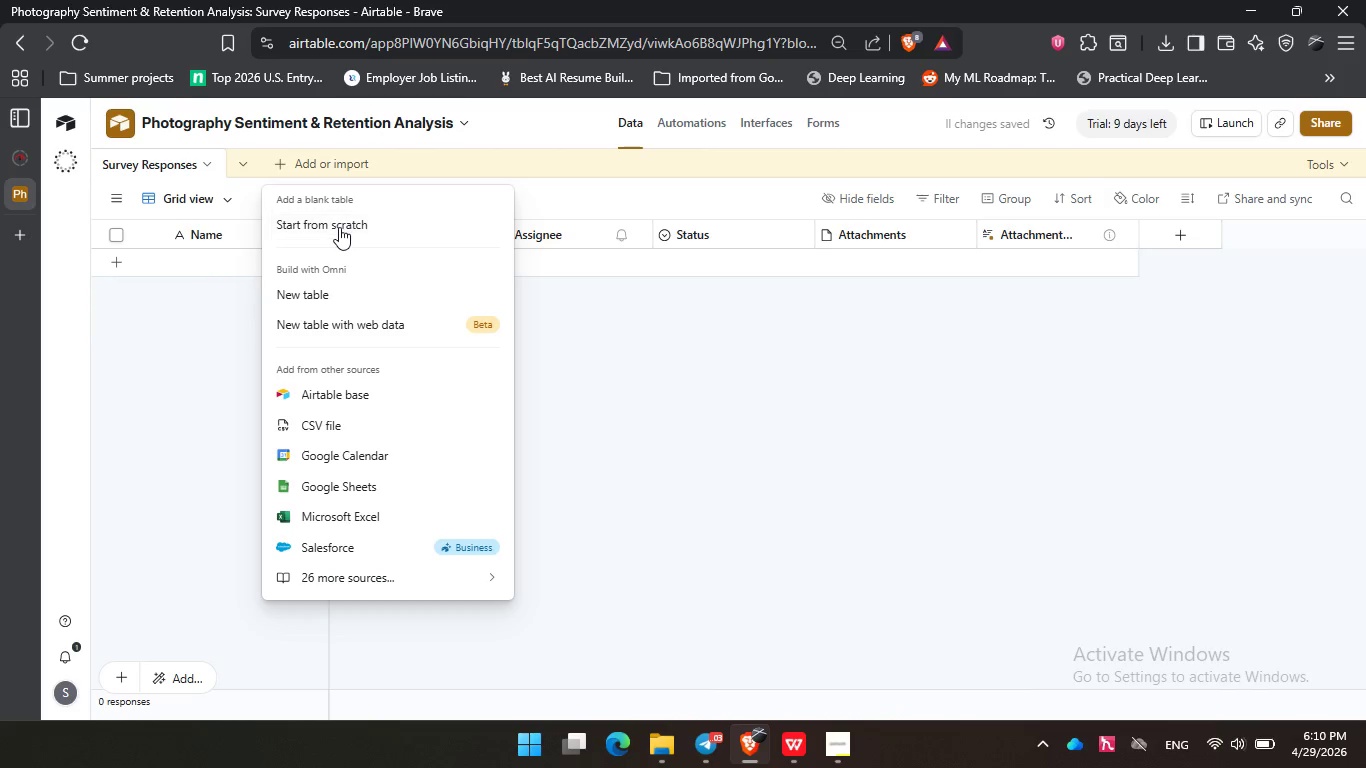 
left_click([339, 227])
 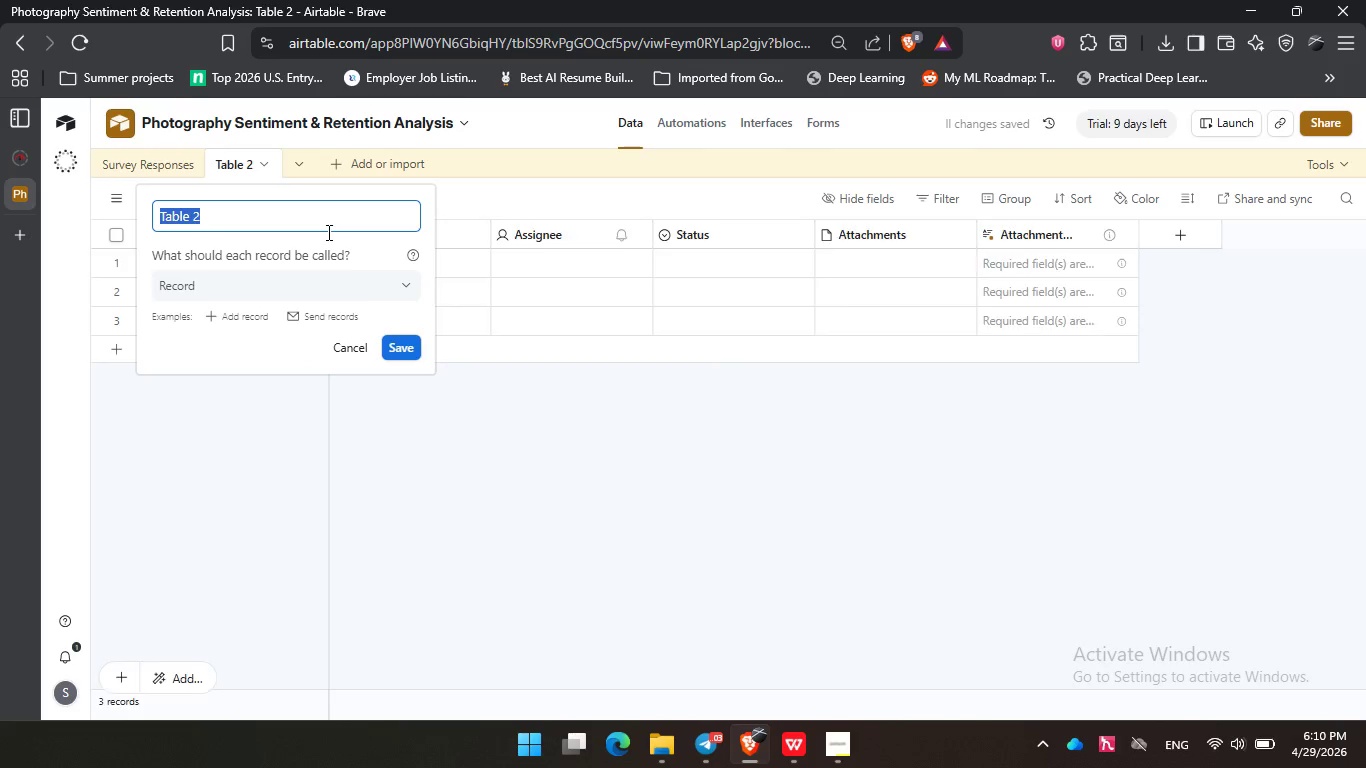 
type(Service Category)
key(Backspace)
type(ies )
key(Backspace)
 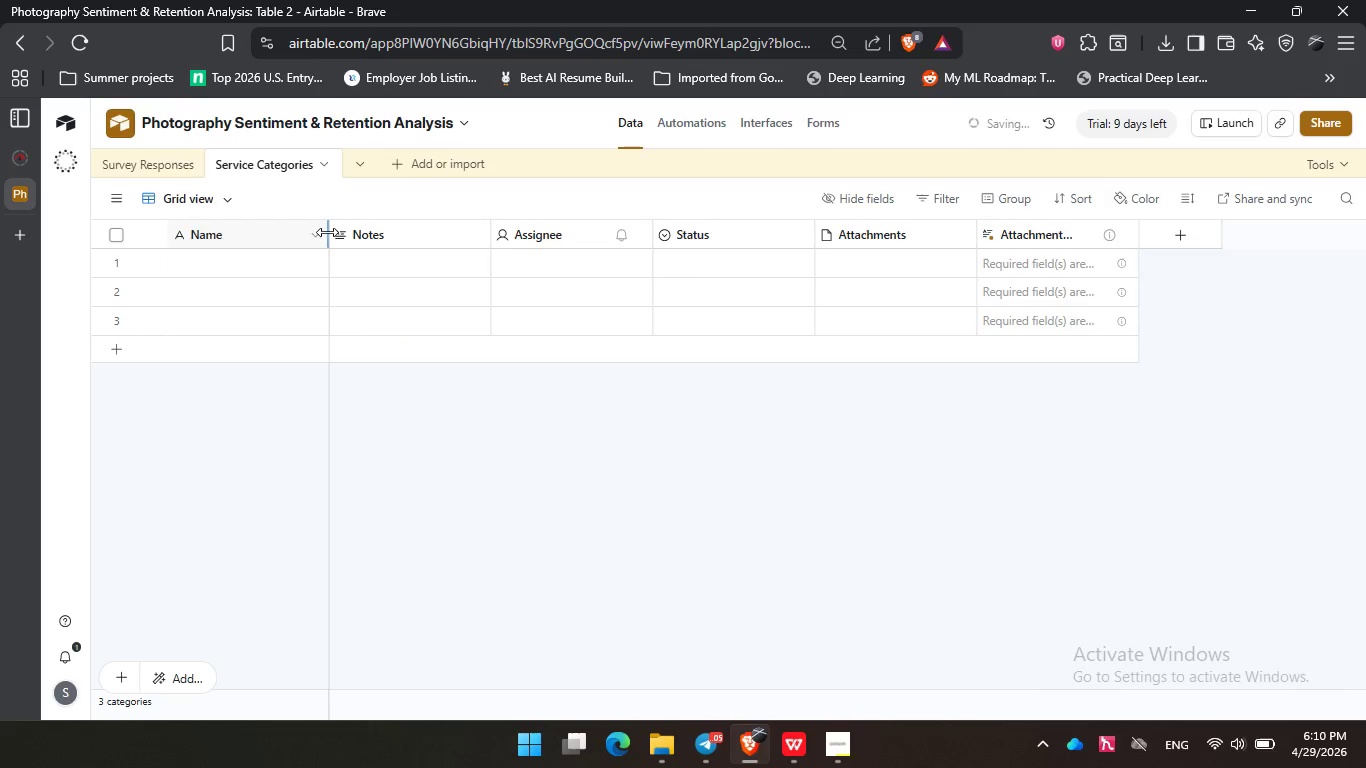 
key(Enter)
 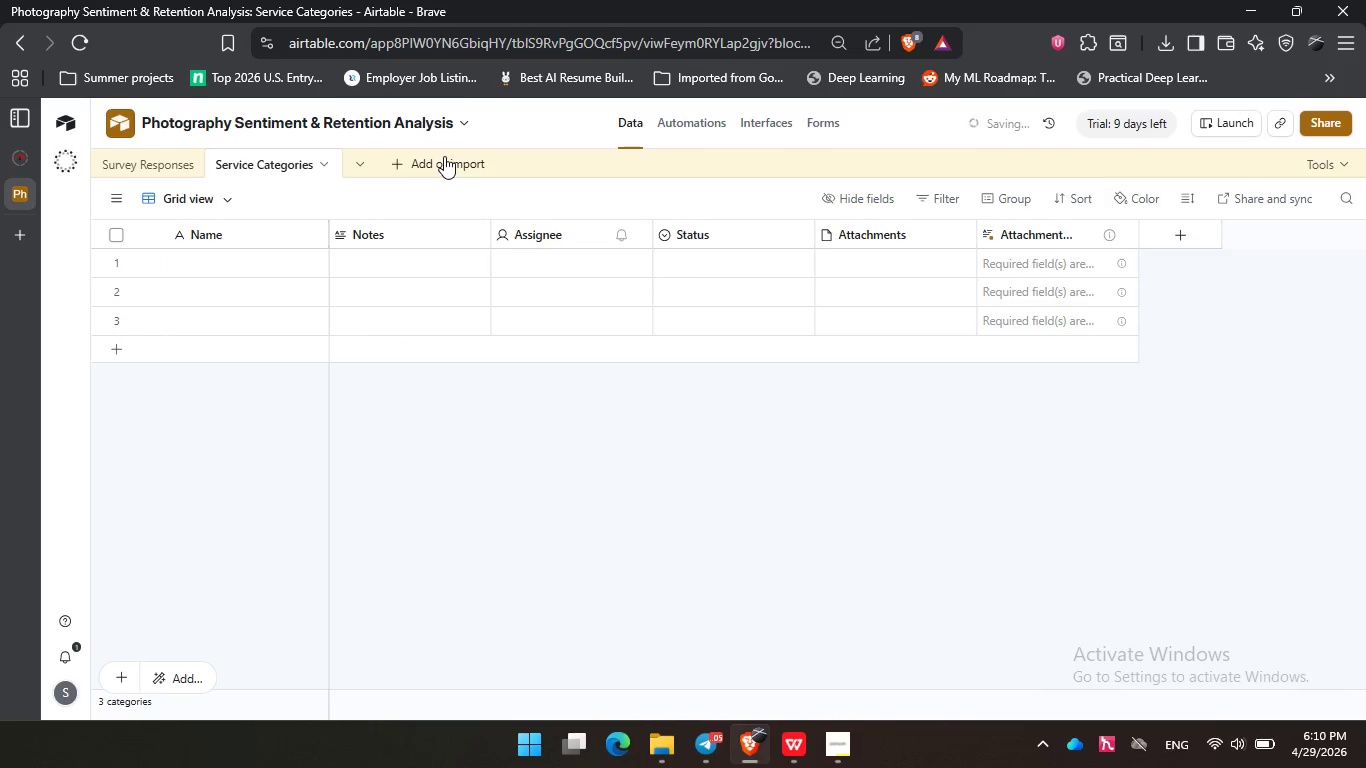 
left_click([444, 156])
 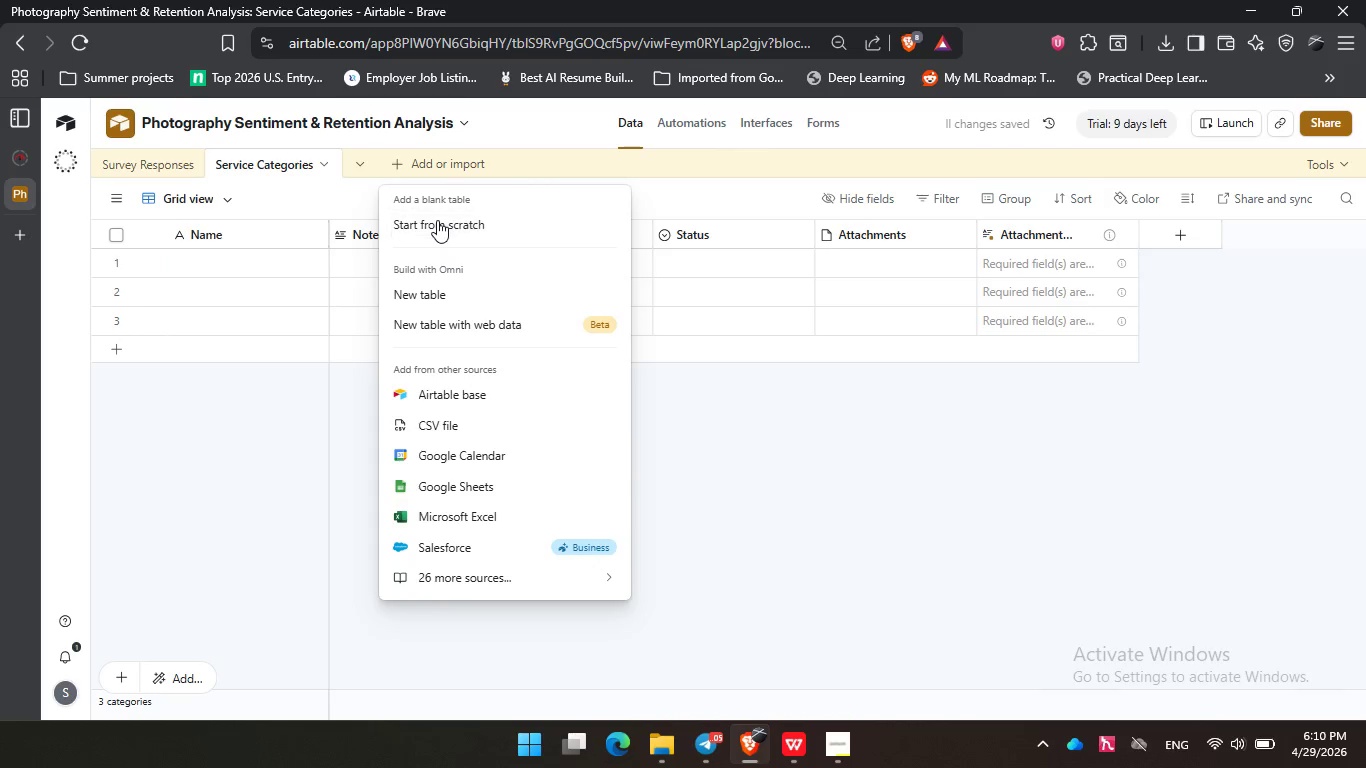 
left_click([437, 220])
 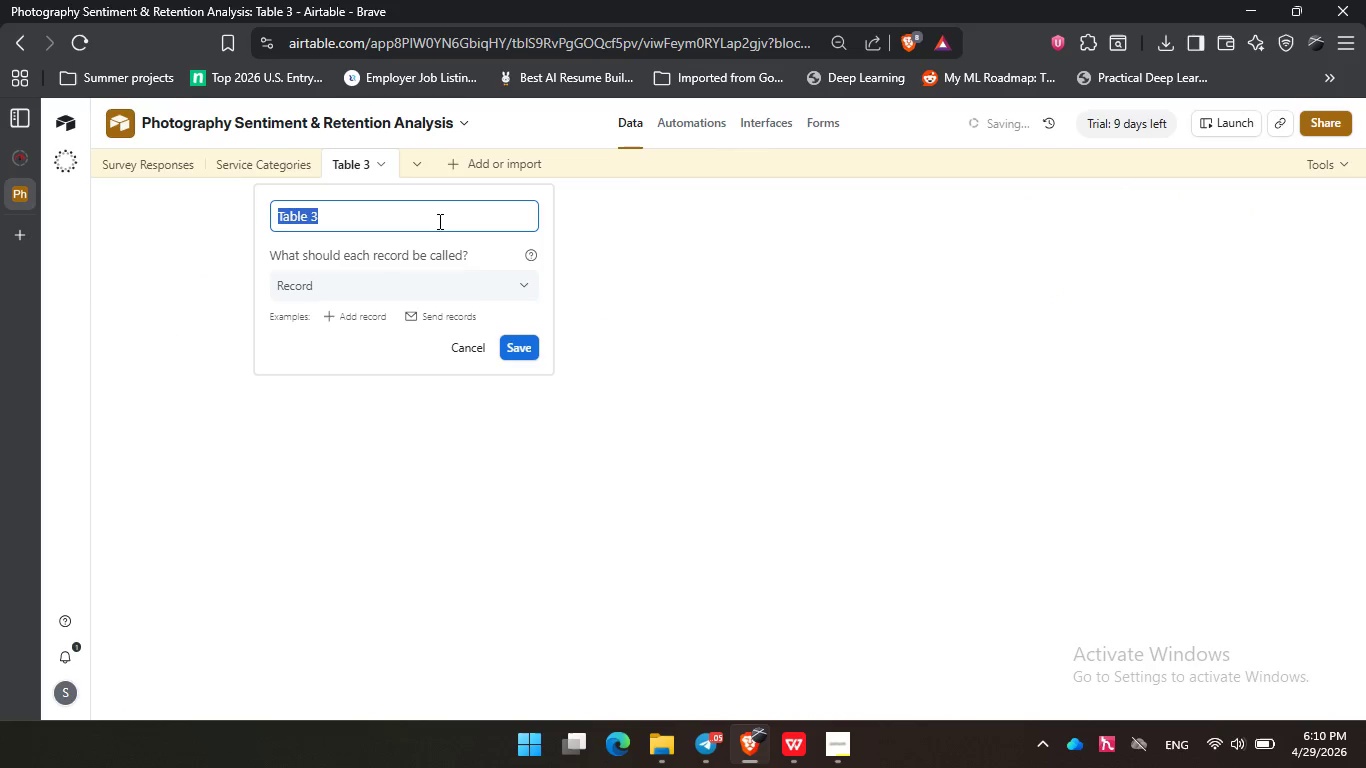 
type(Staff Directory)
 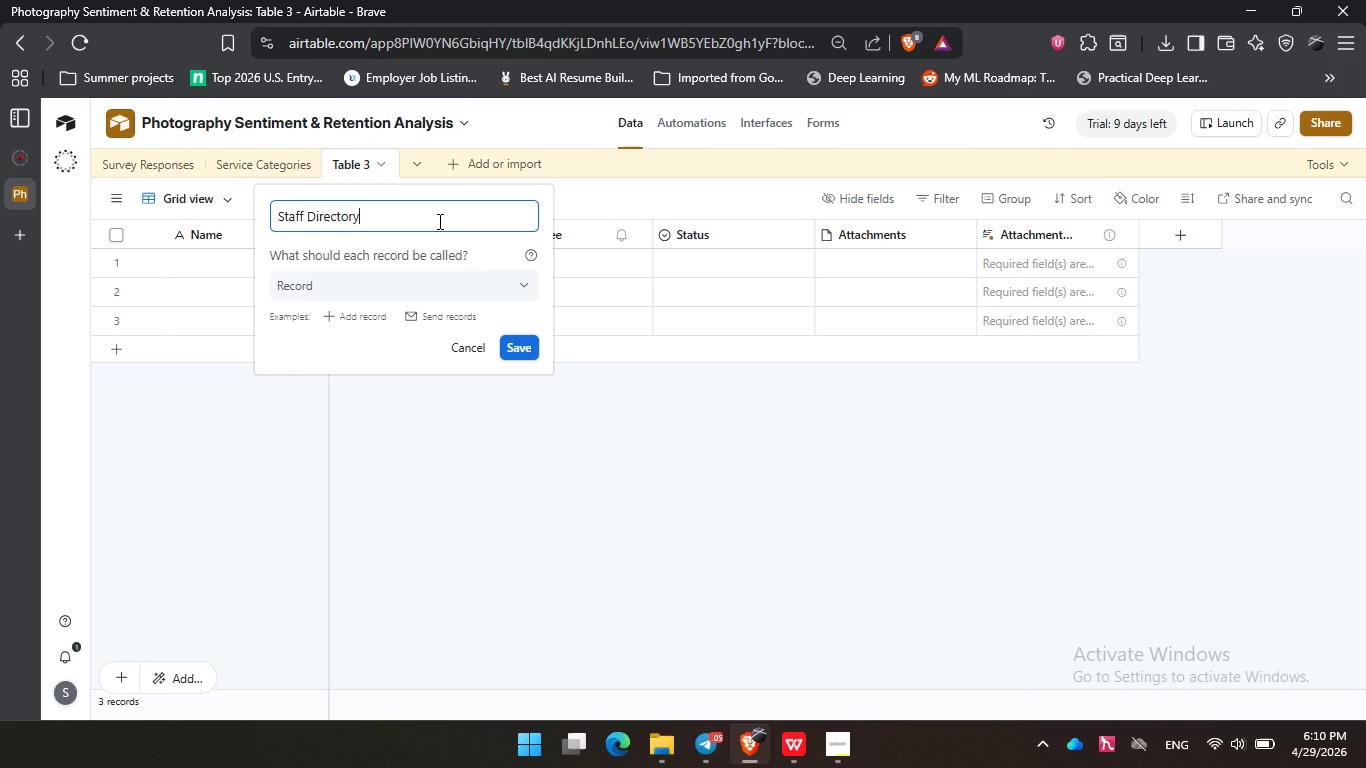 
key(Enter)
 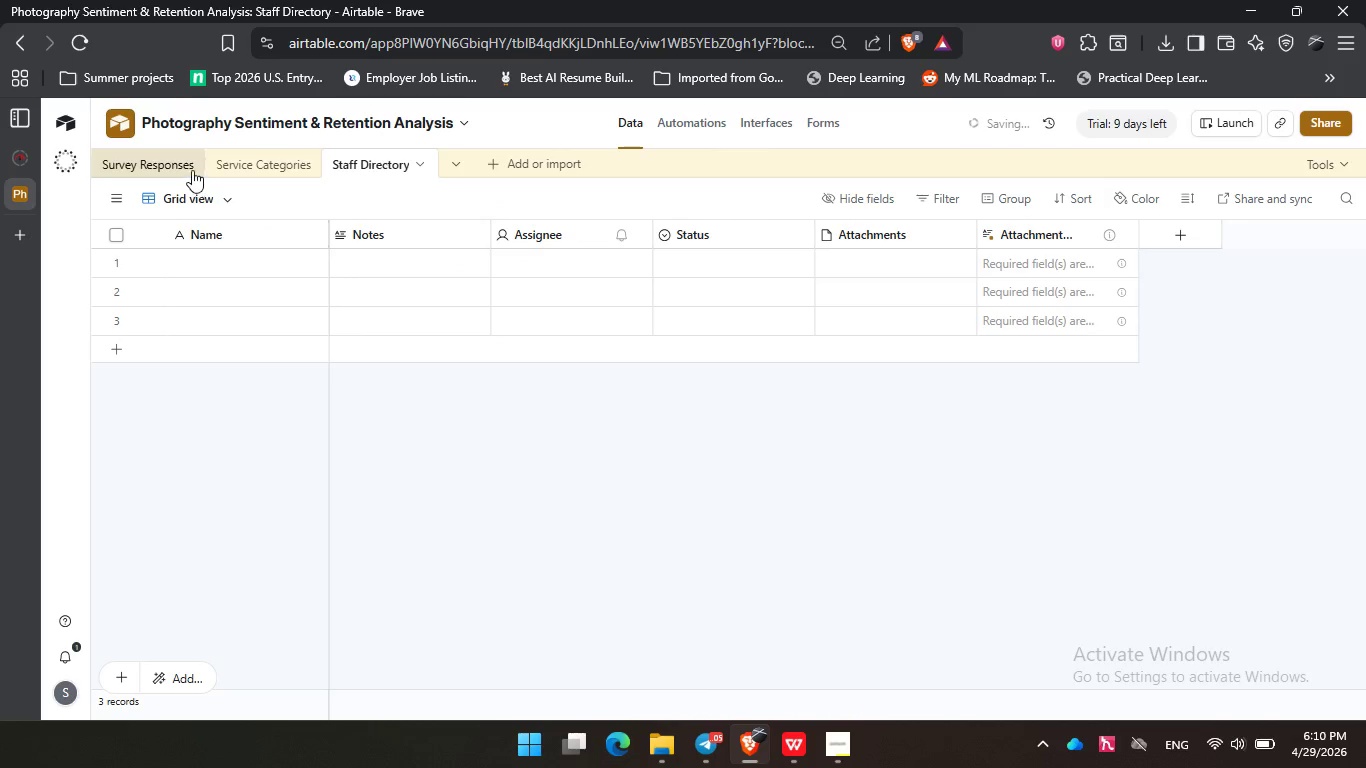 
left_click([184, 167])
 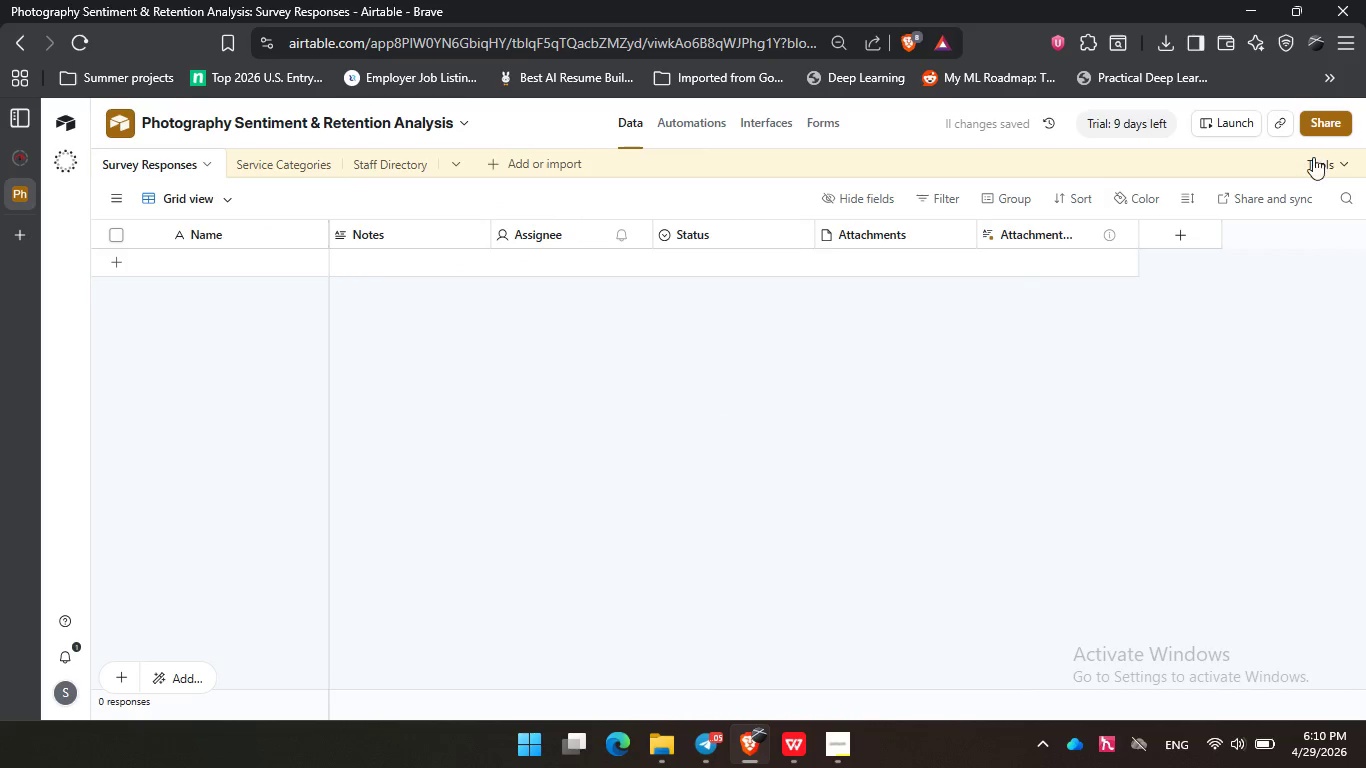 
left_click([1318, 157])
 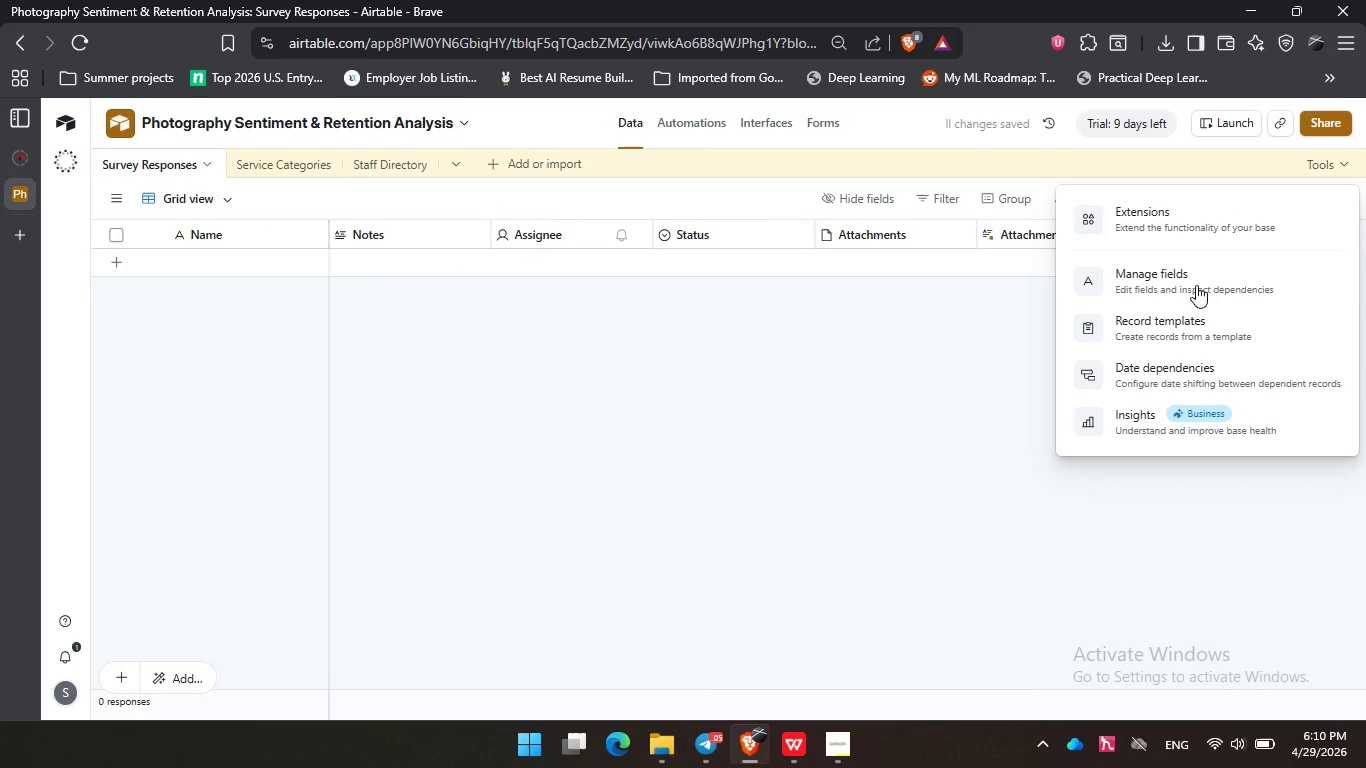 
left_click([1196, 285])
 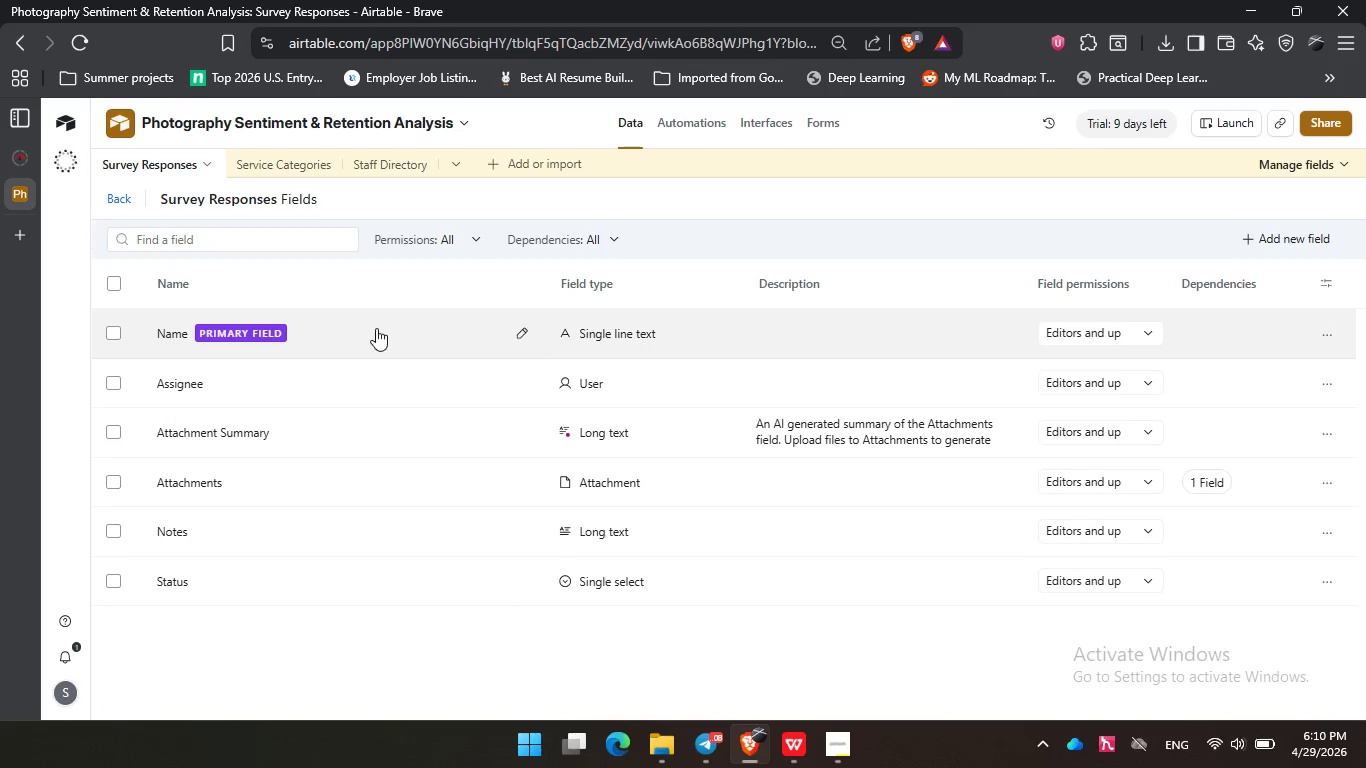 
left_click([107, 280])
 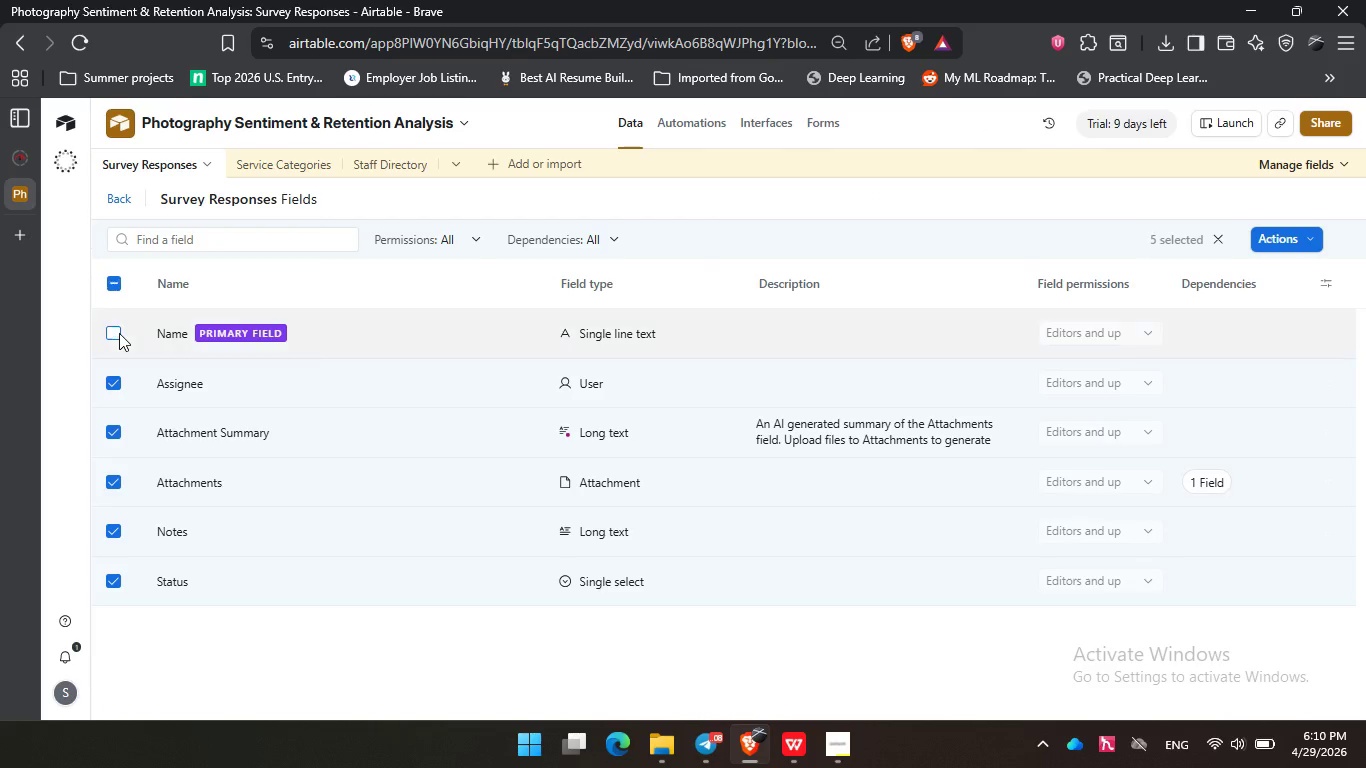 
left_click([119, 333])
 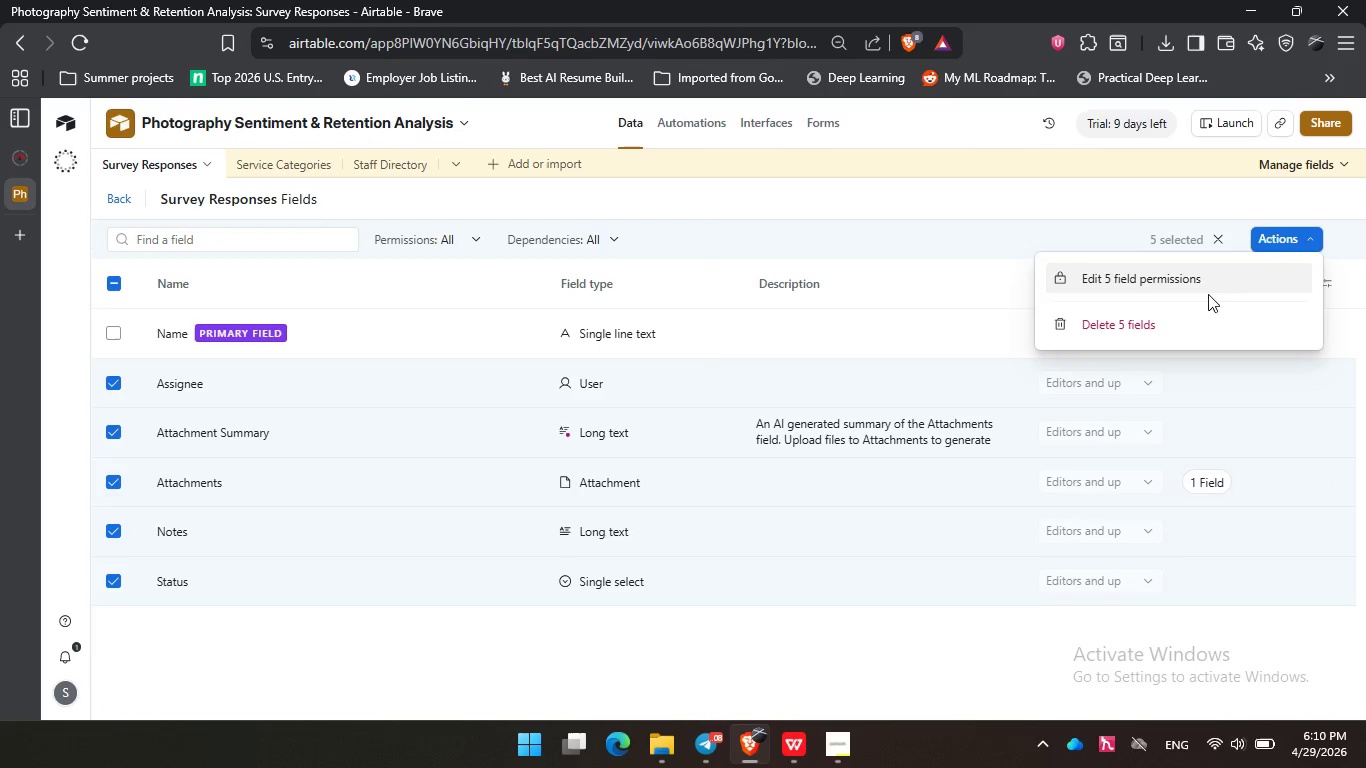 
left_click([1199, 320])
 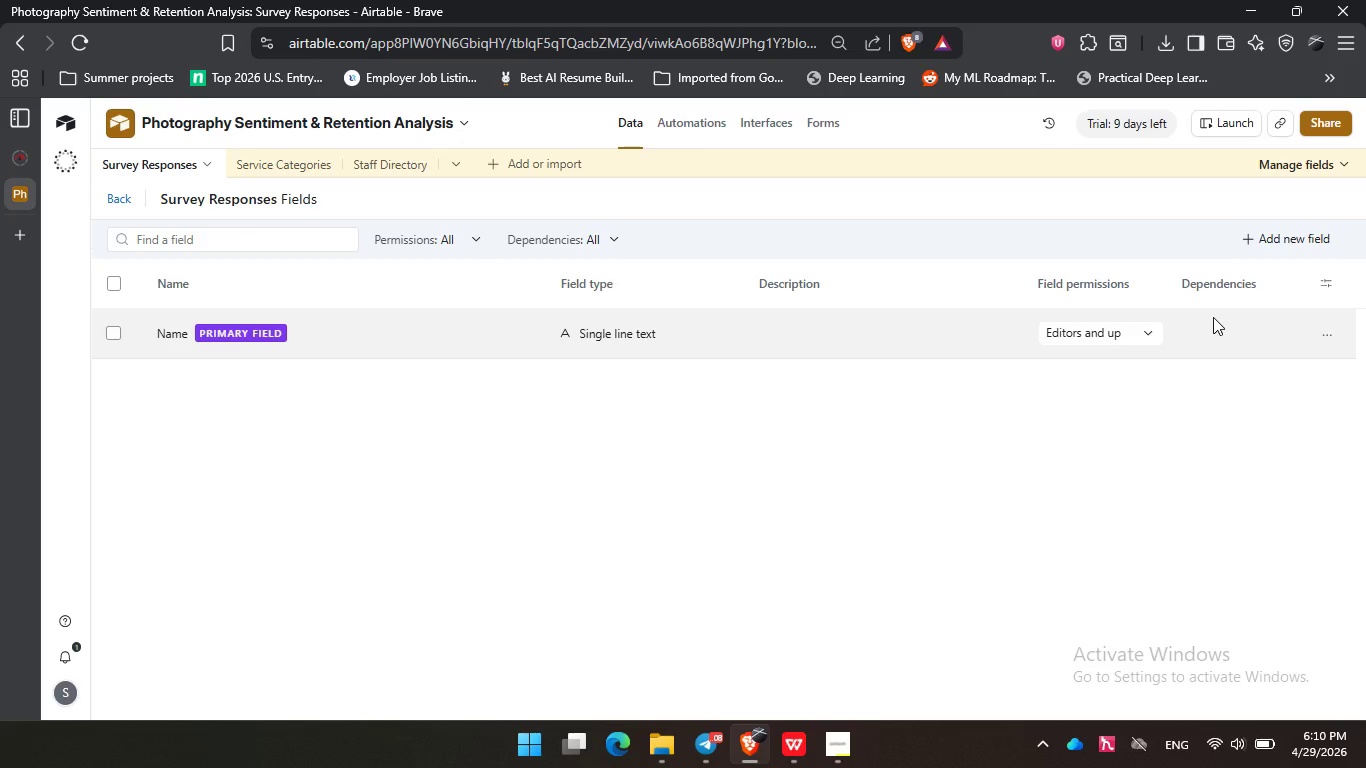 
wait(20.8)
 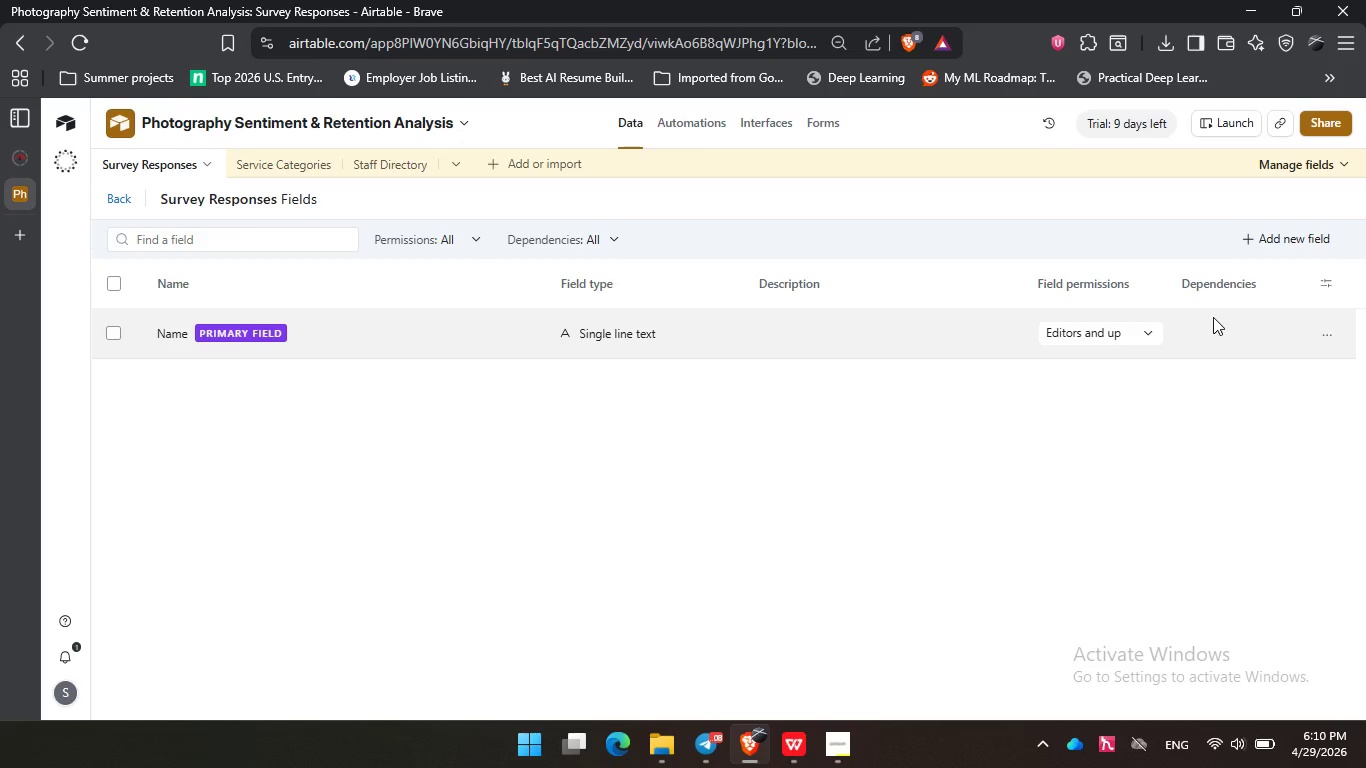 
left_click([180, 333])
 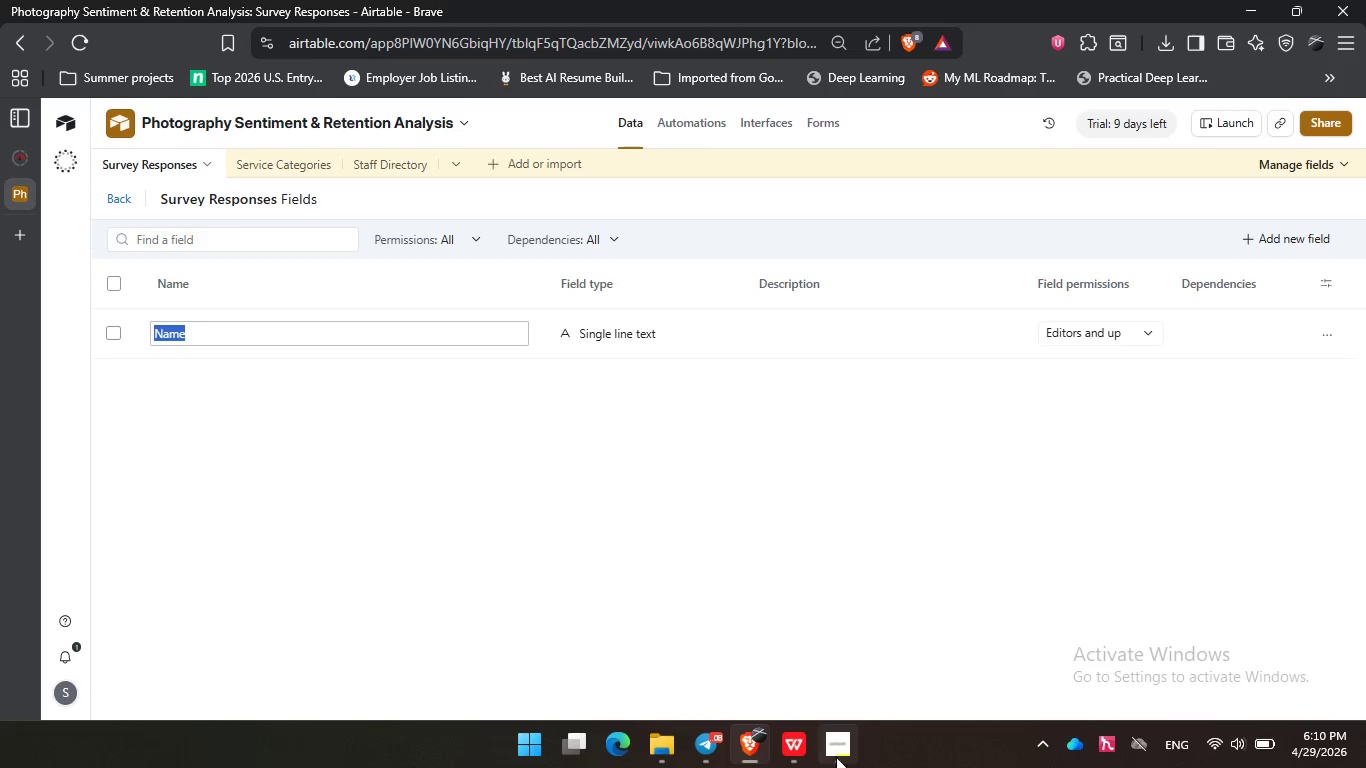 
left_click([836, 757])